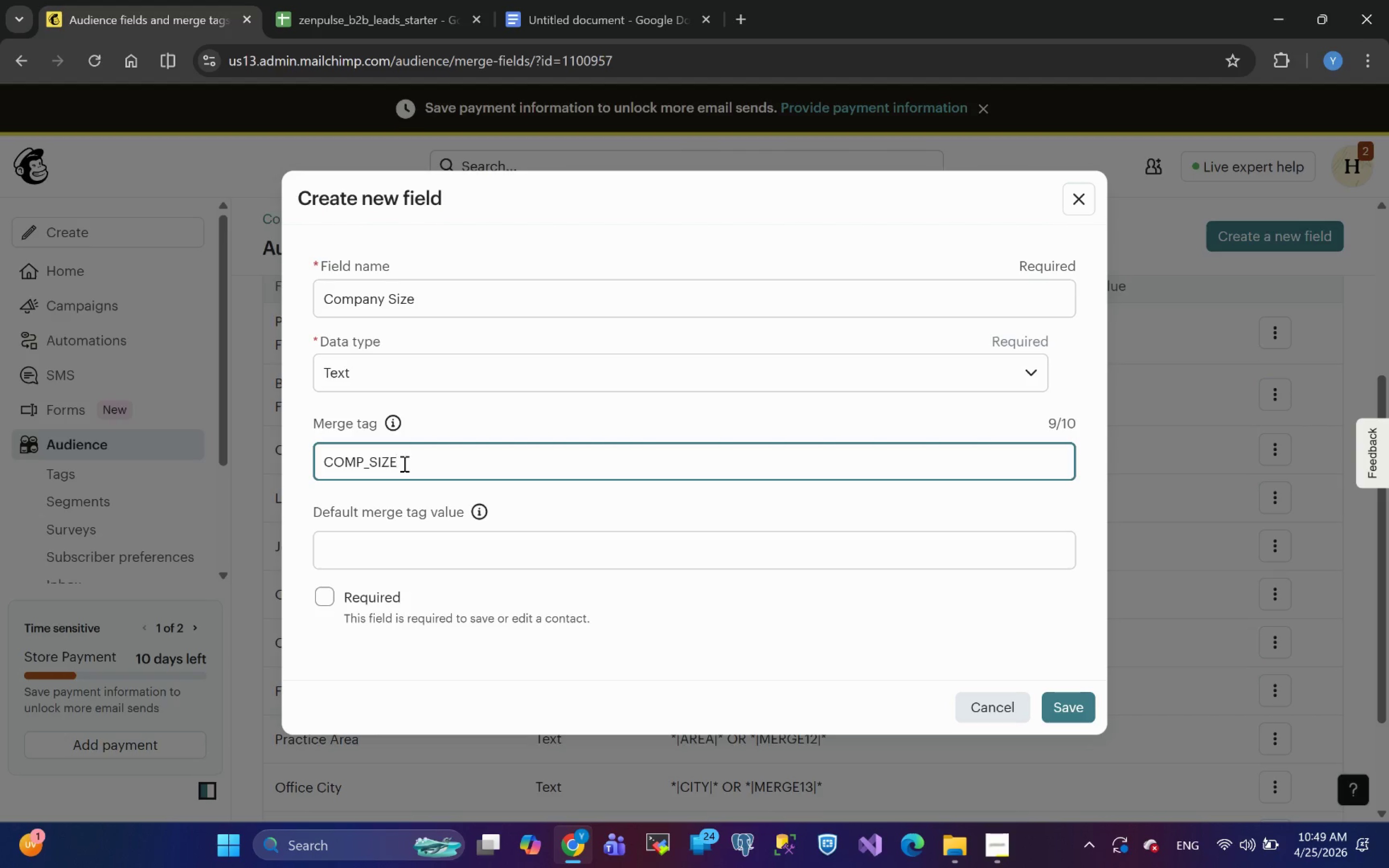 
left_click([1069, 706])
 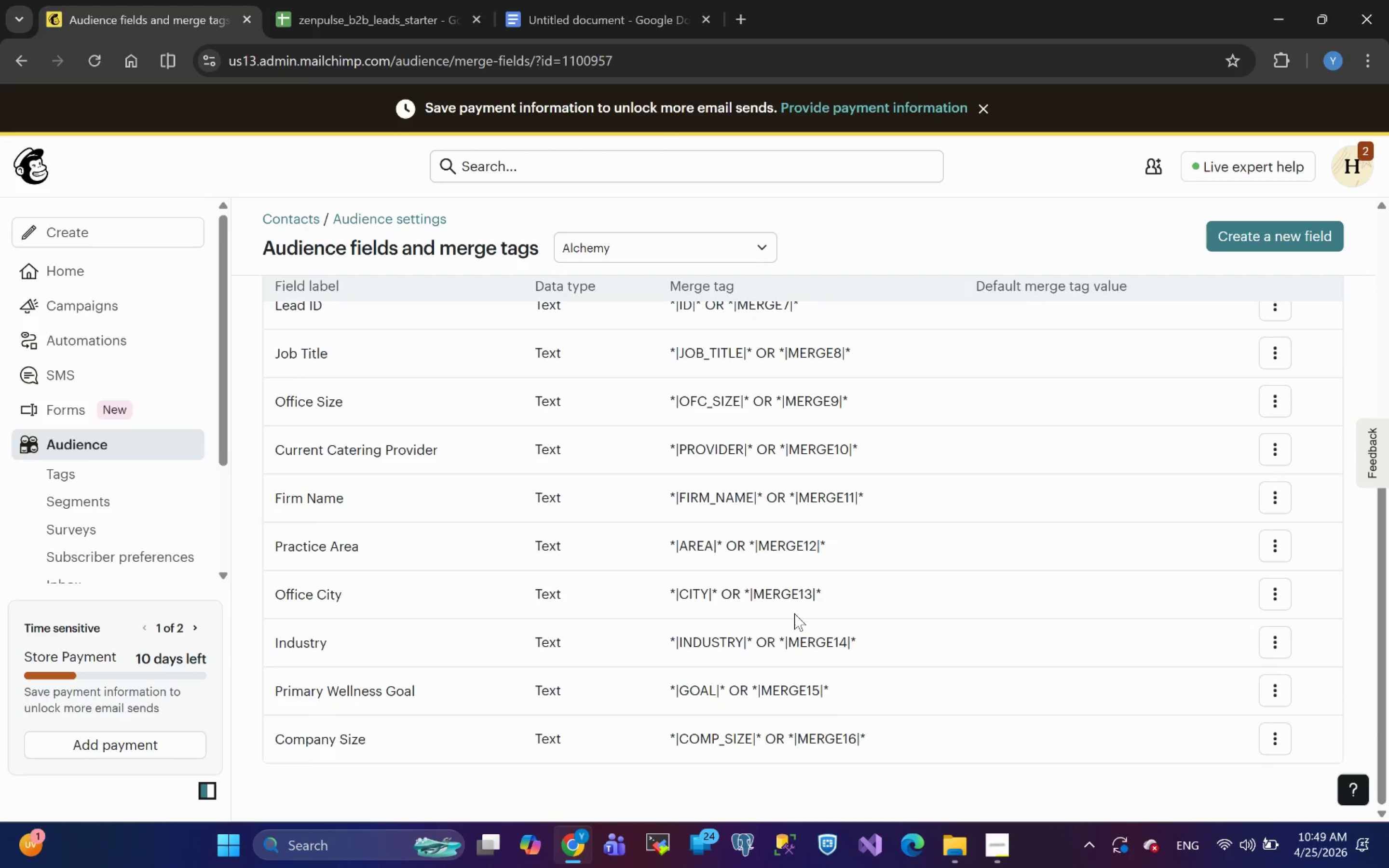 
wait(13.43)
 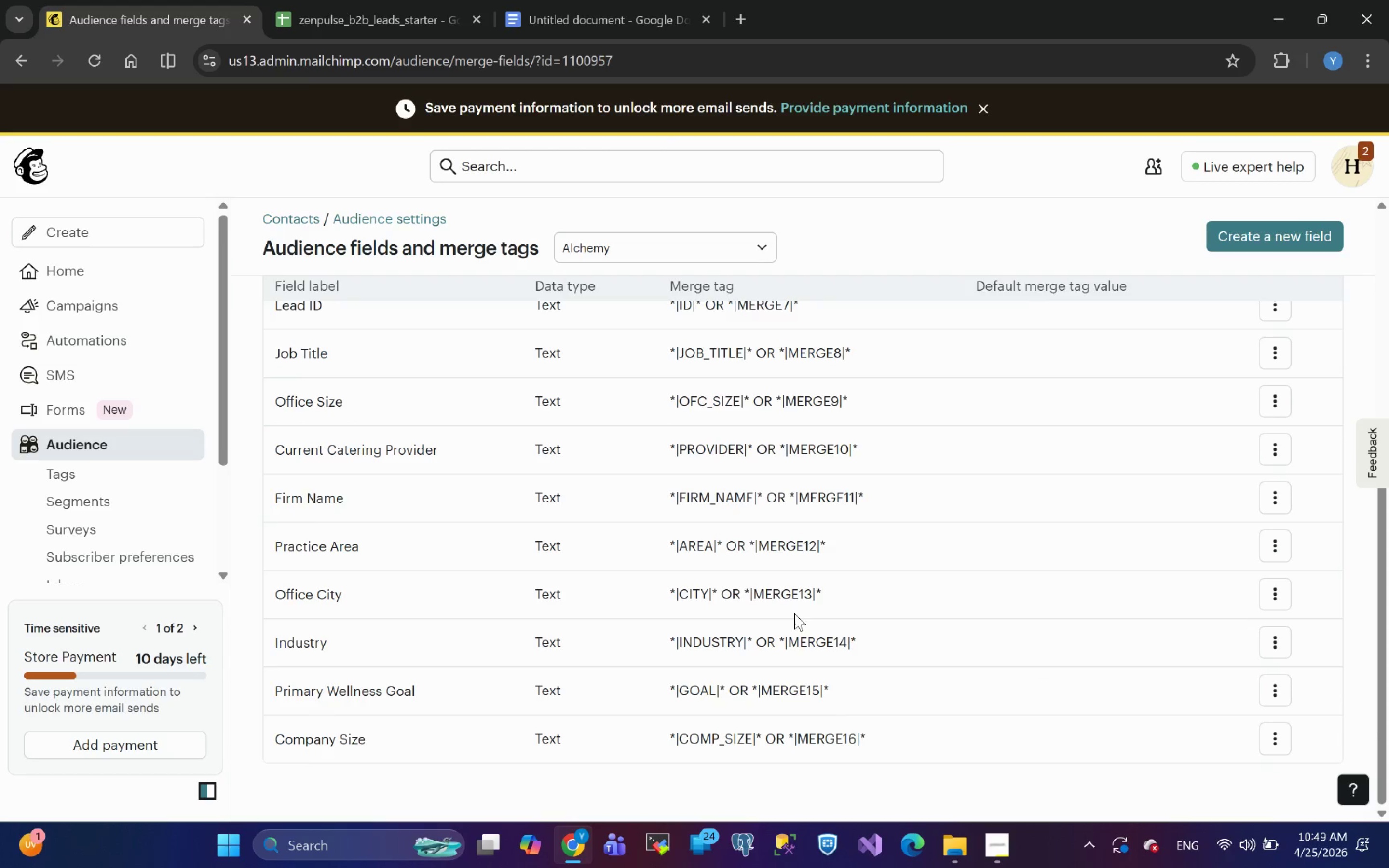 
left_click_drag(start_coordinate=[275, 741], to_coordinate=[376, 744])
 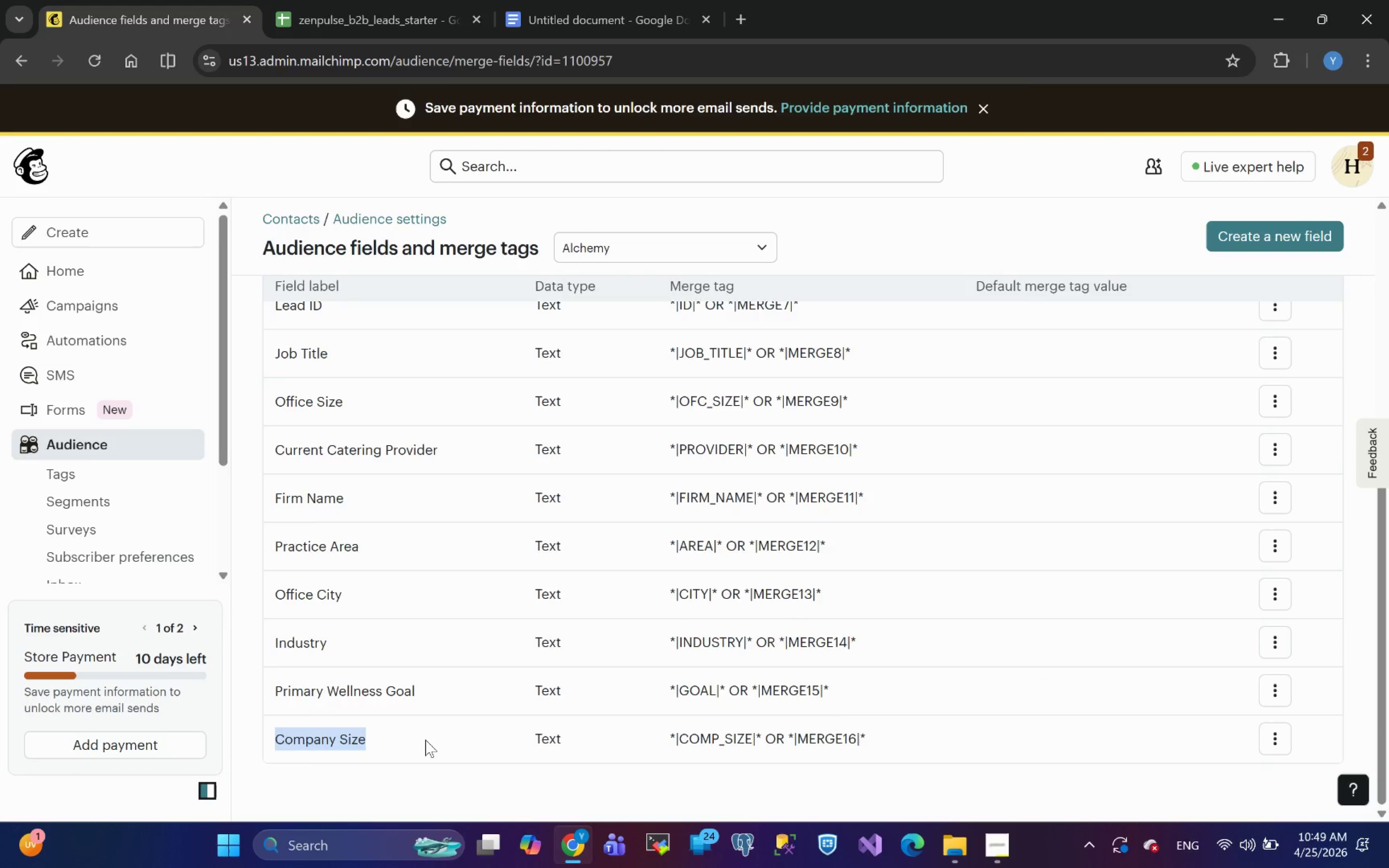 
left_click([425, 740])
 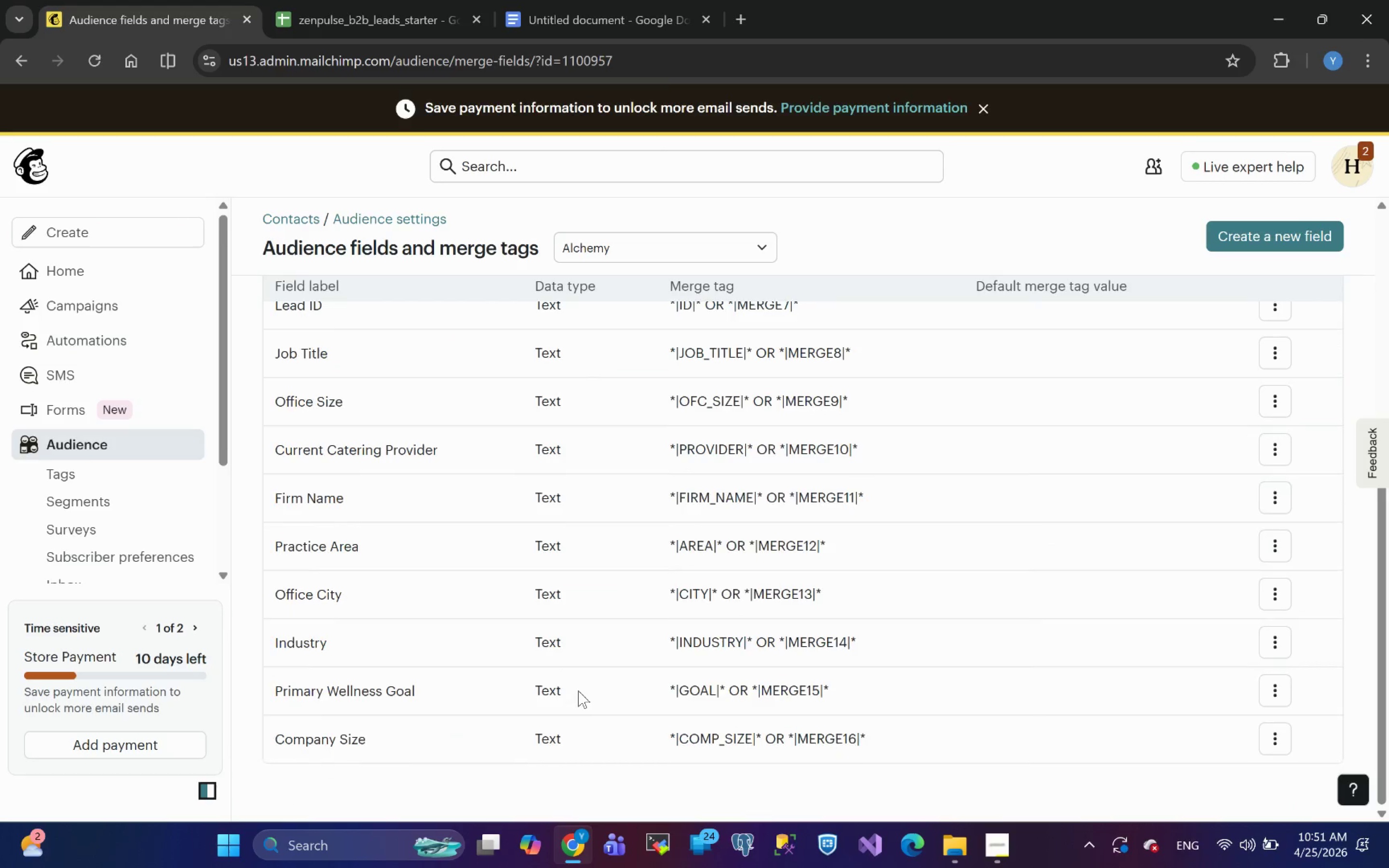 
wait(104.82)
 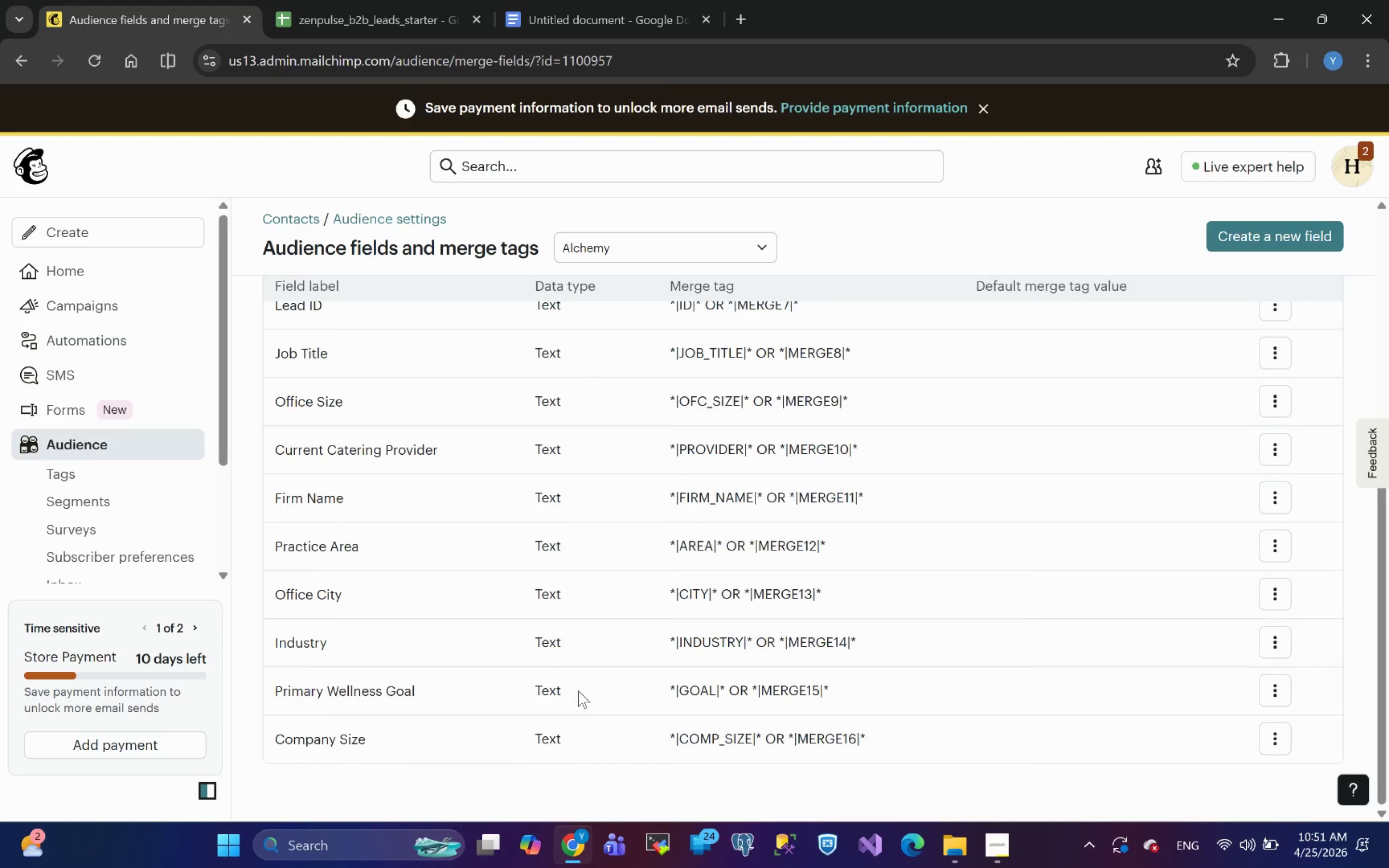 
left_click_drag(start_coordinate=[414, 690], to_coordinate=[272, 693])
 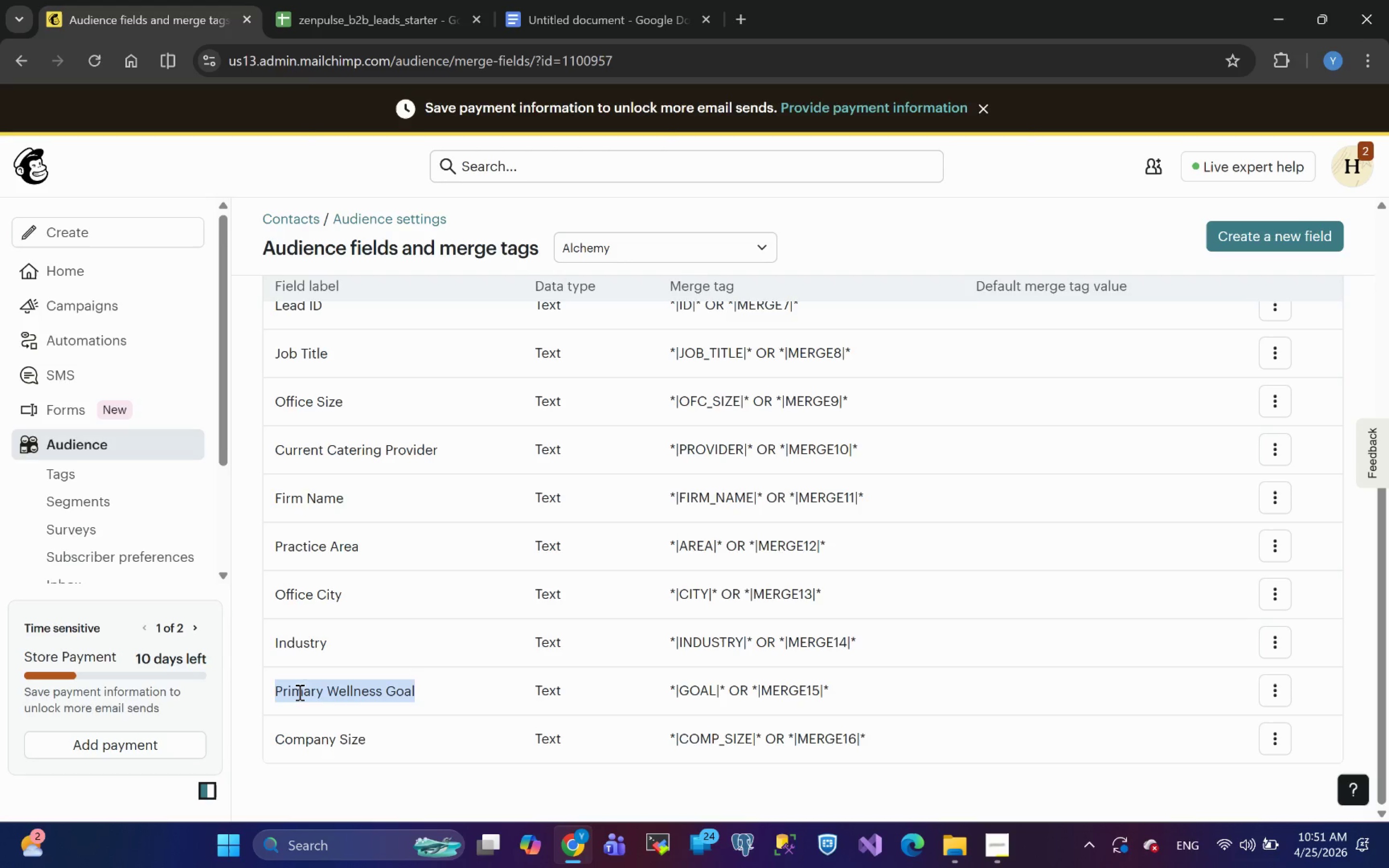 
left_click([299, 692])